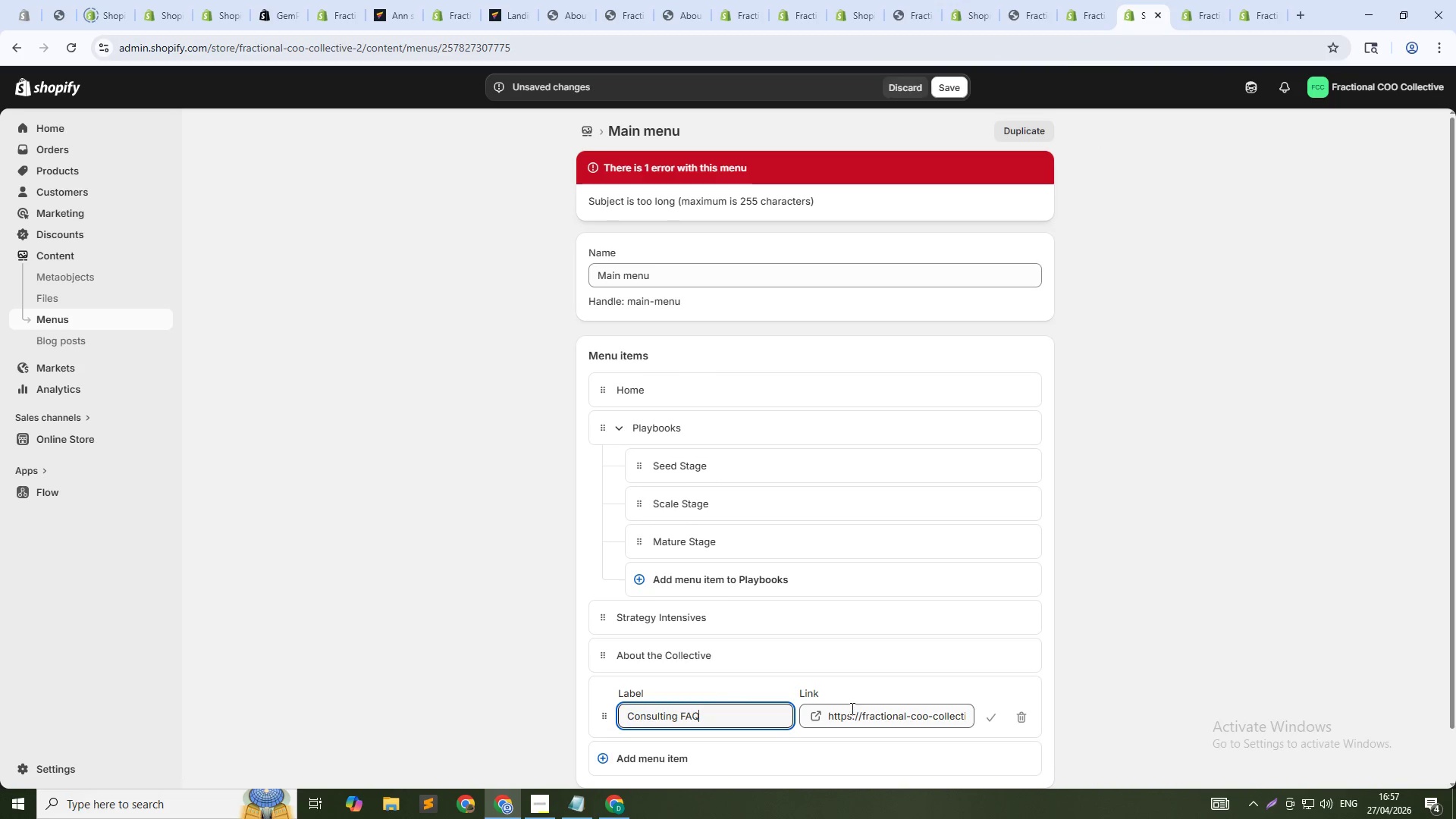 
left_click([857, 720])
 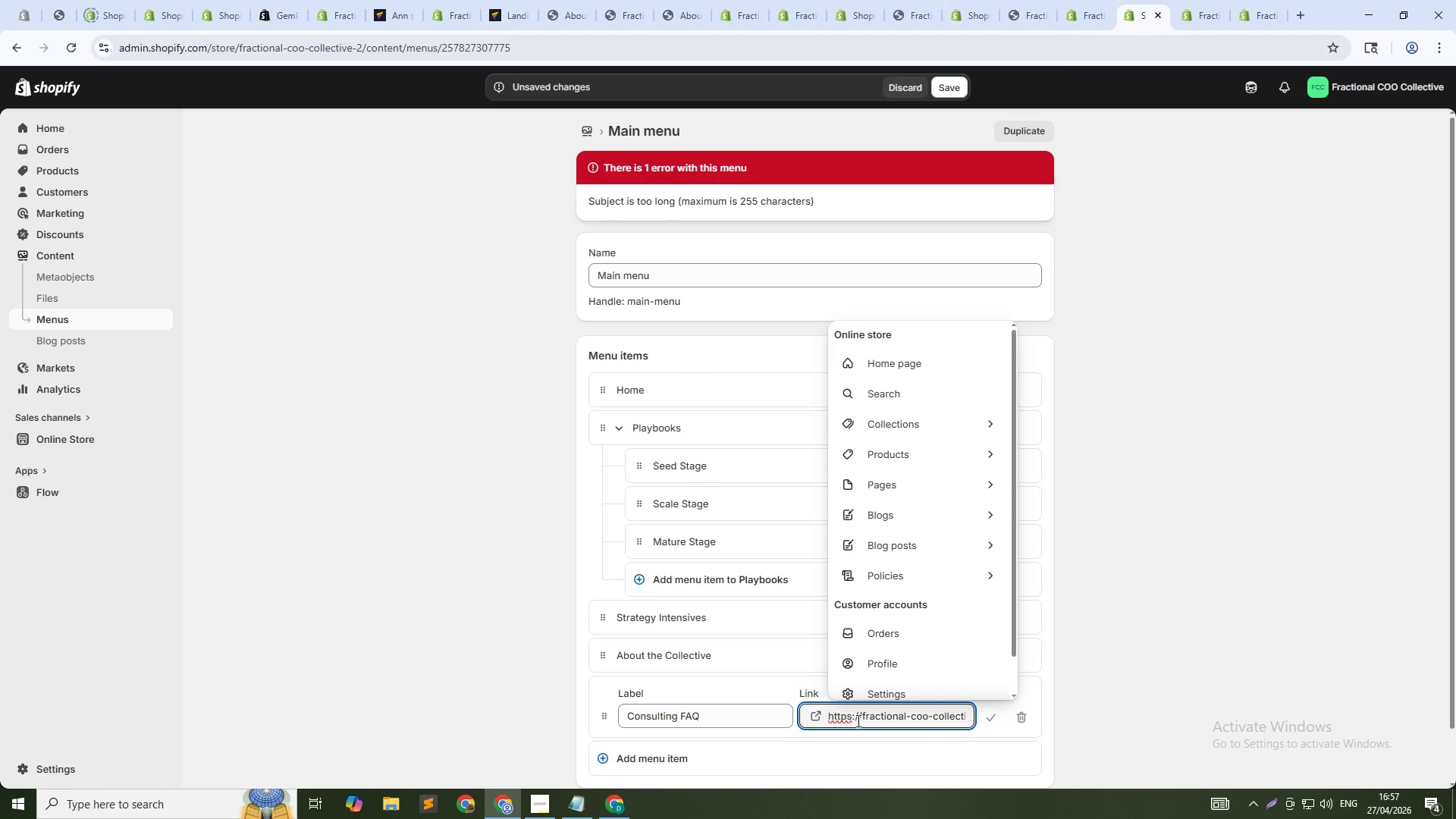 
key(Control+A)
 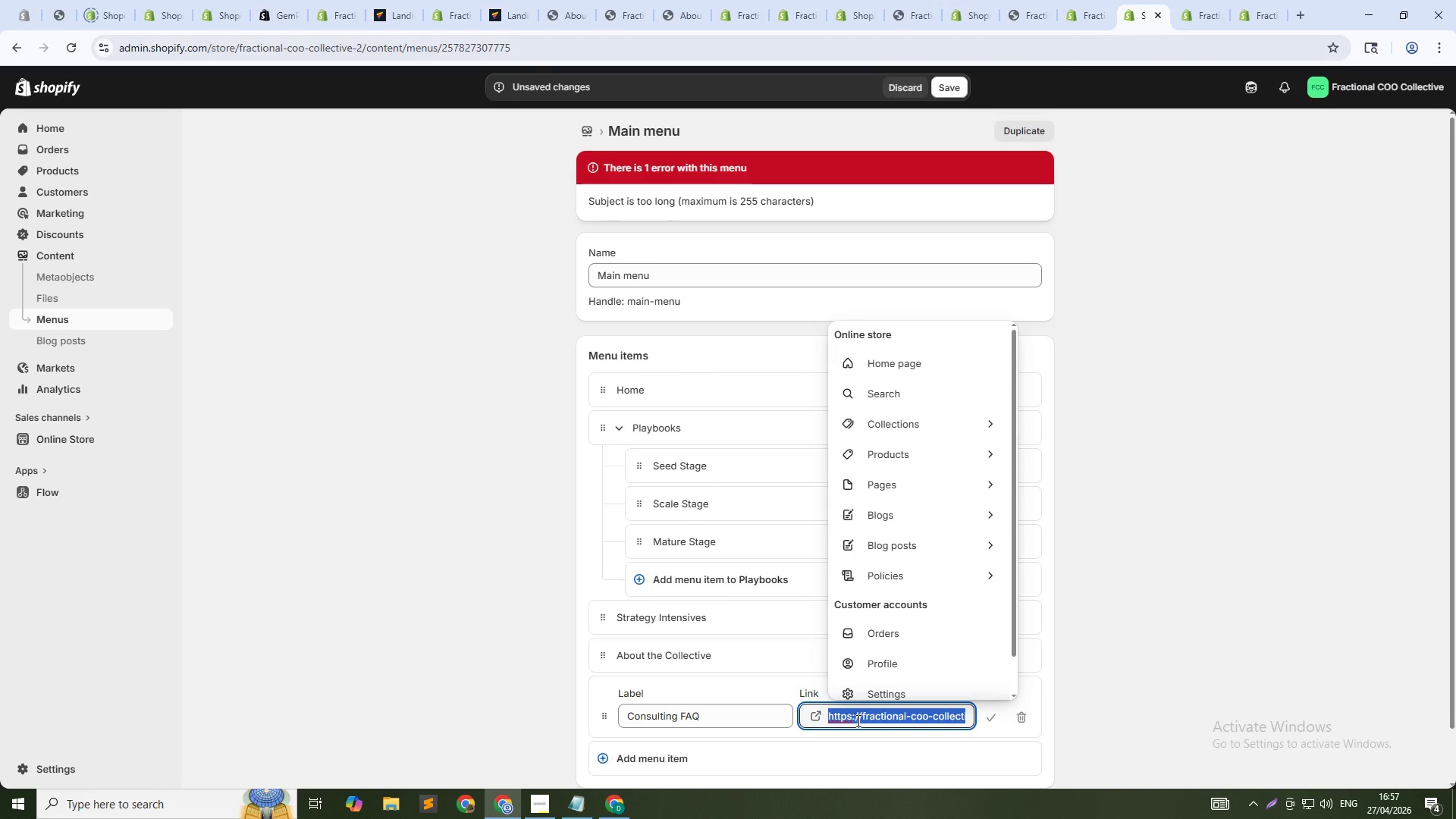 
key(Shift+3)
 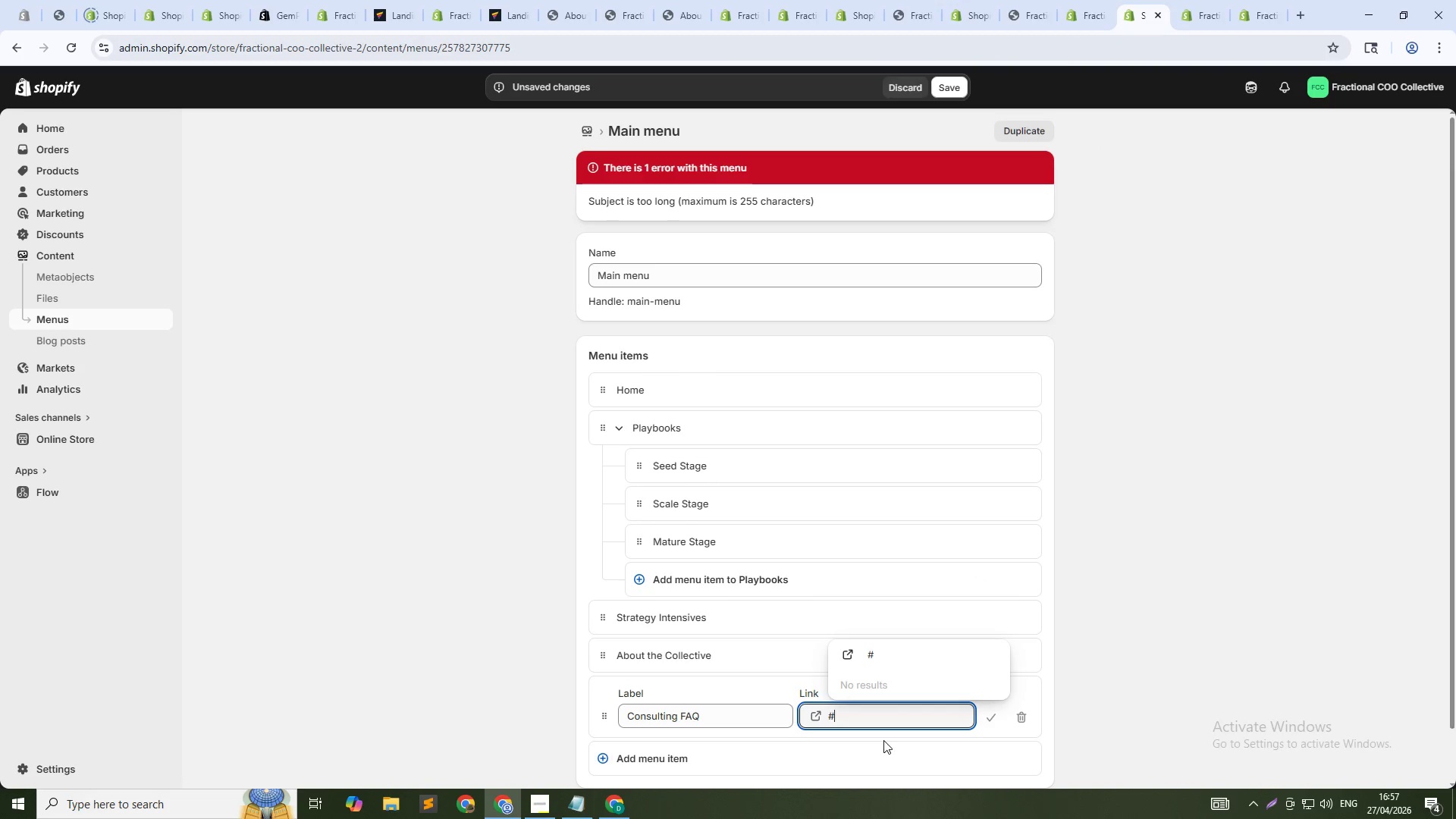 
left_click([883, 657])
 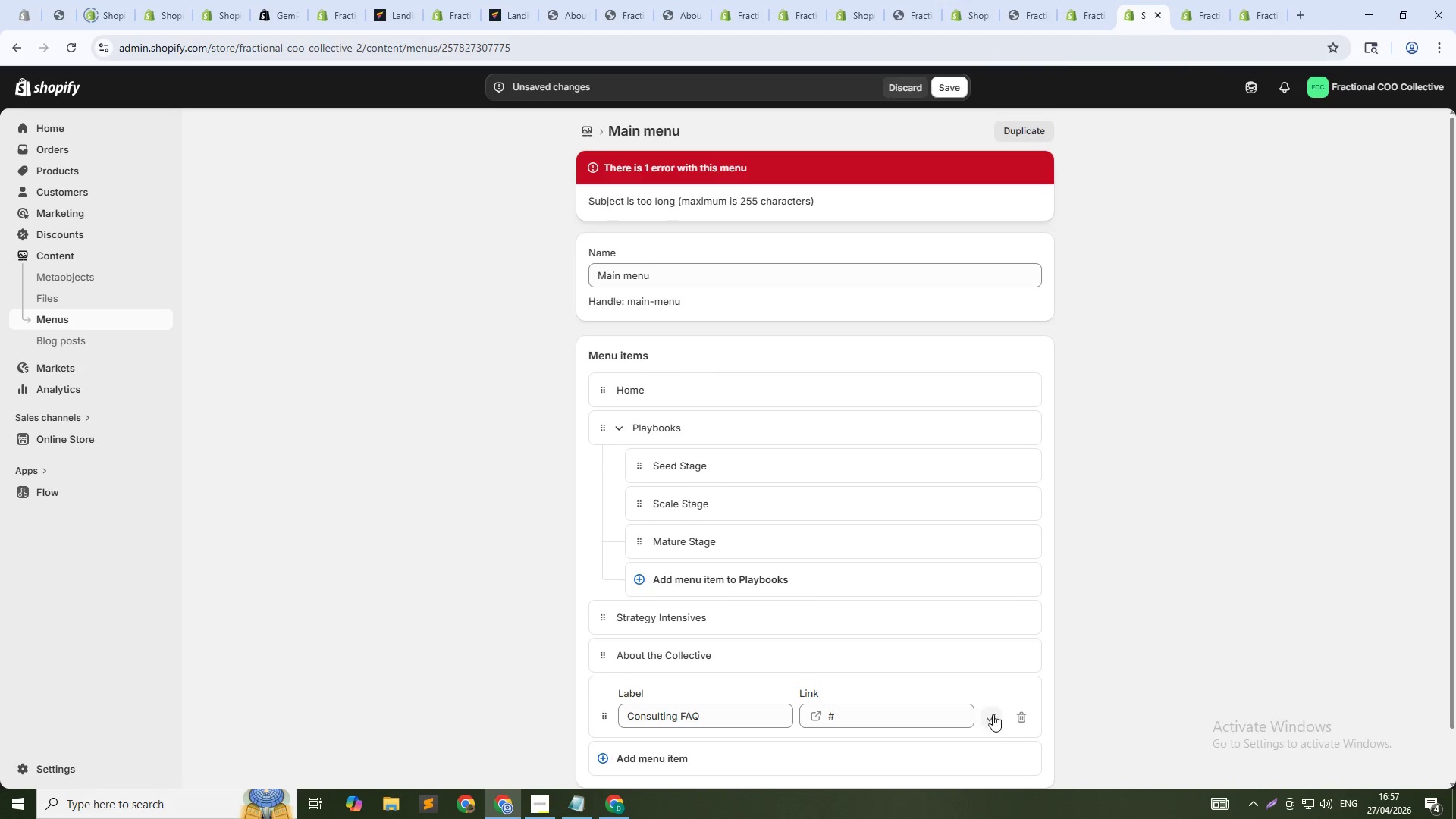 
left_click([997, 718])
 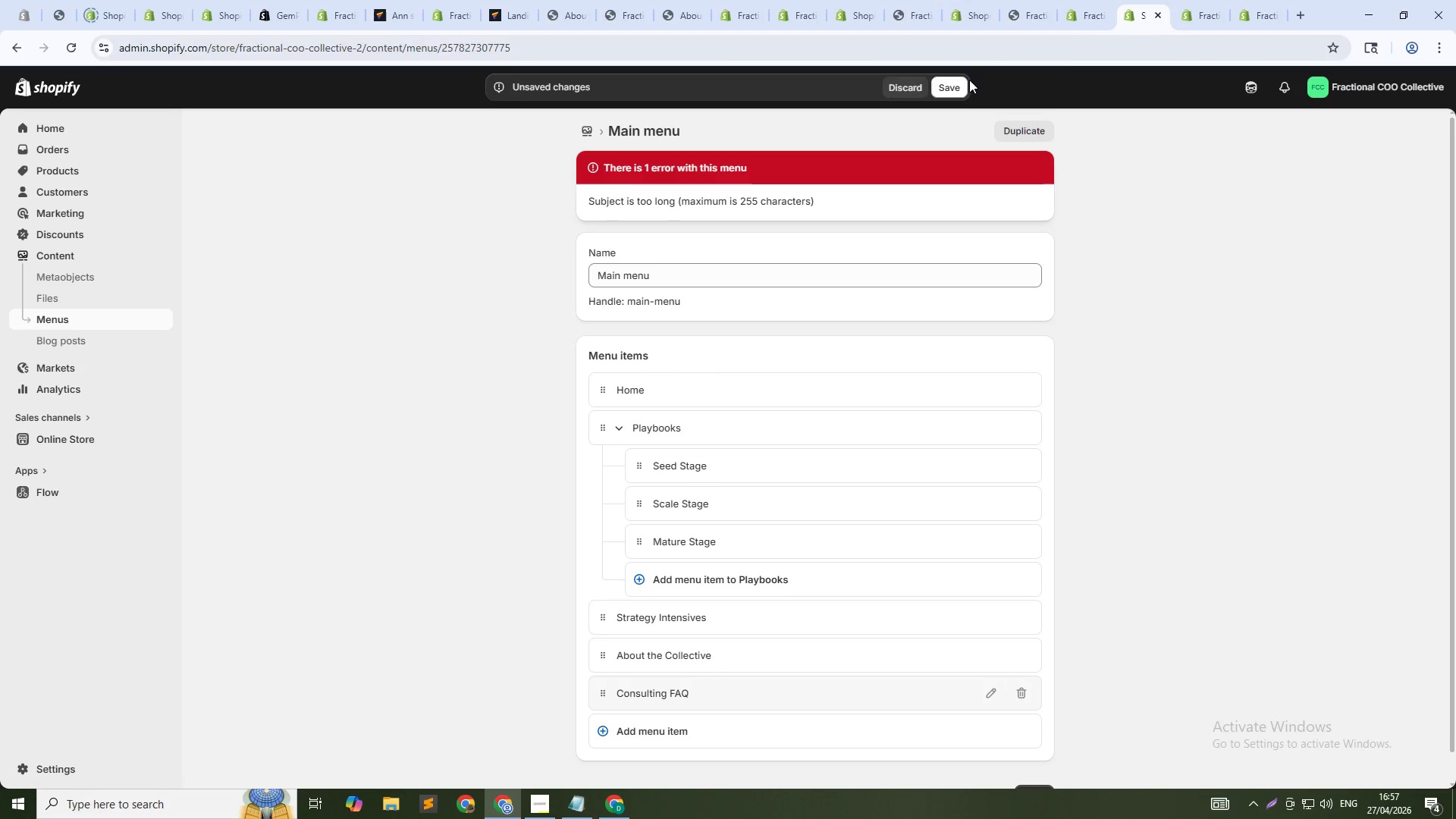 
left_click([951, 88])
 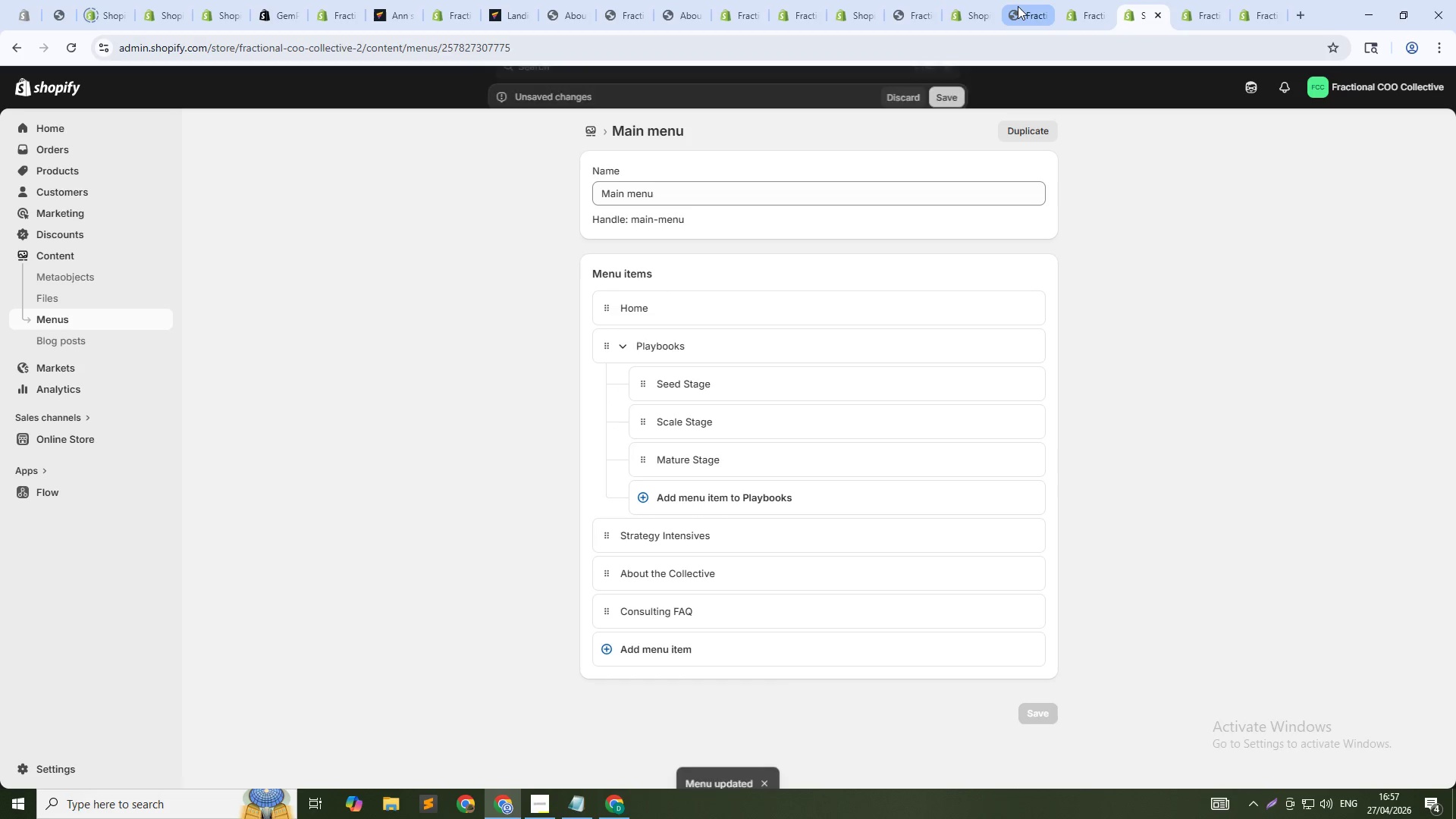 
left_click([1018, 6])
 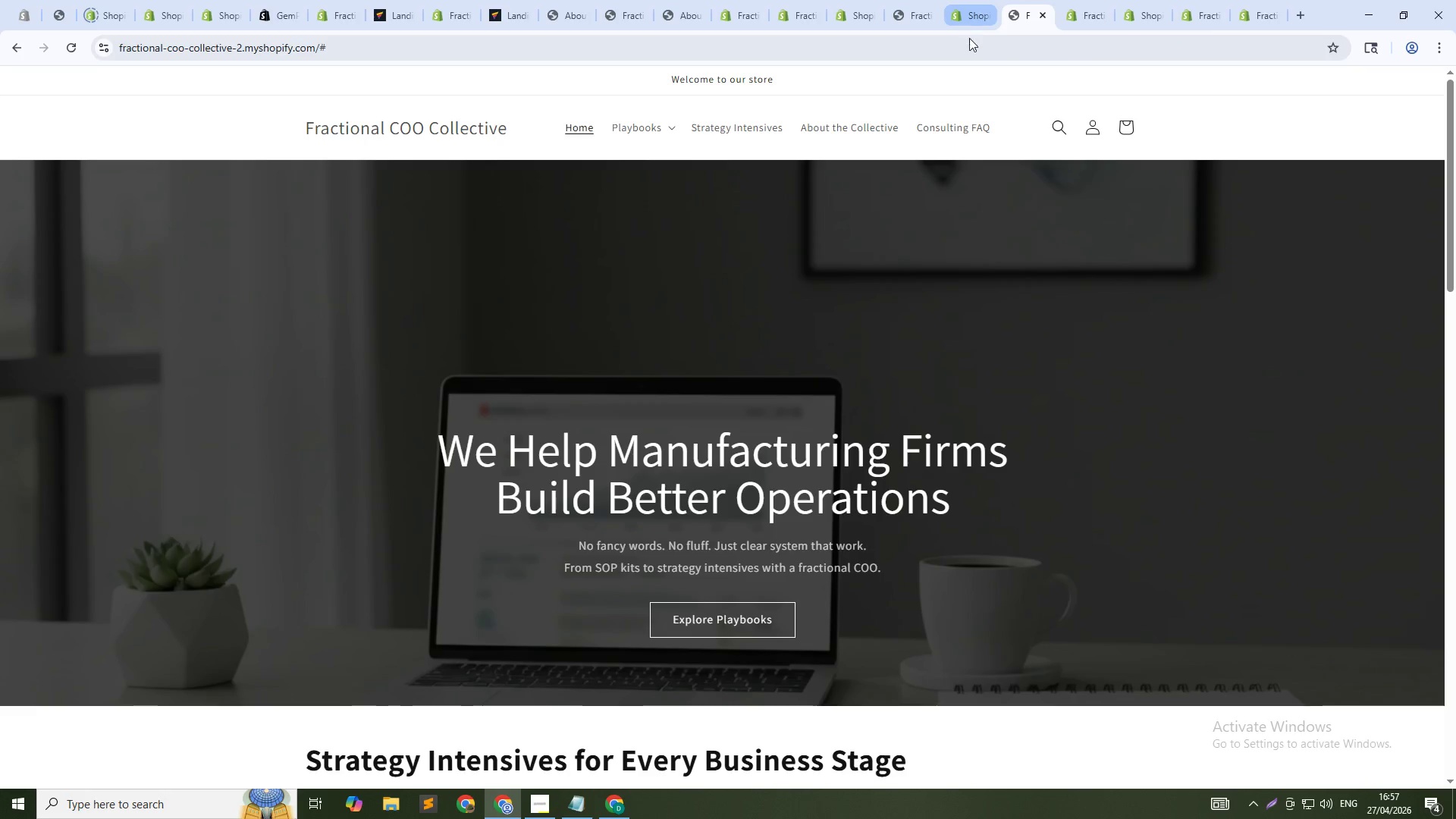 
left_click([968, 42])
 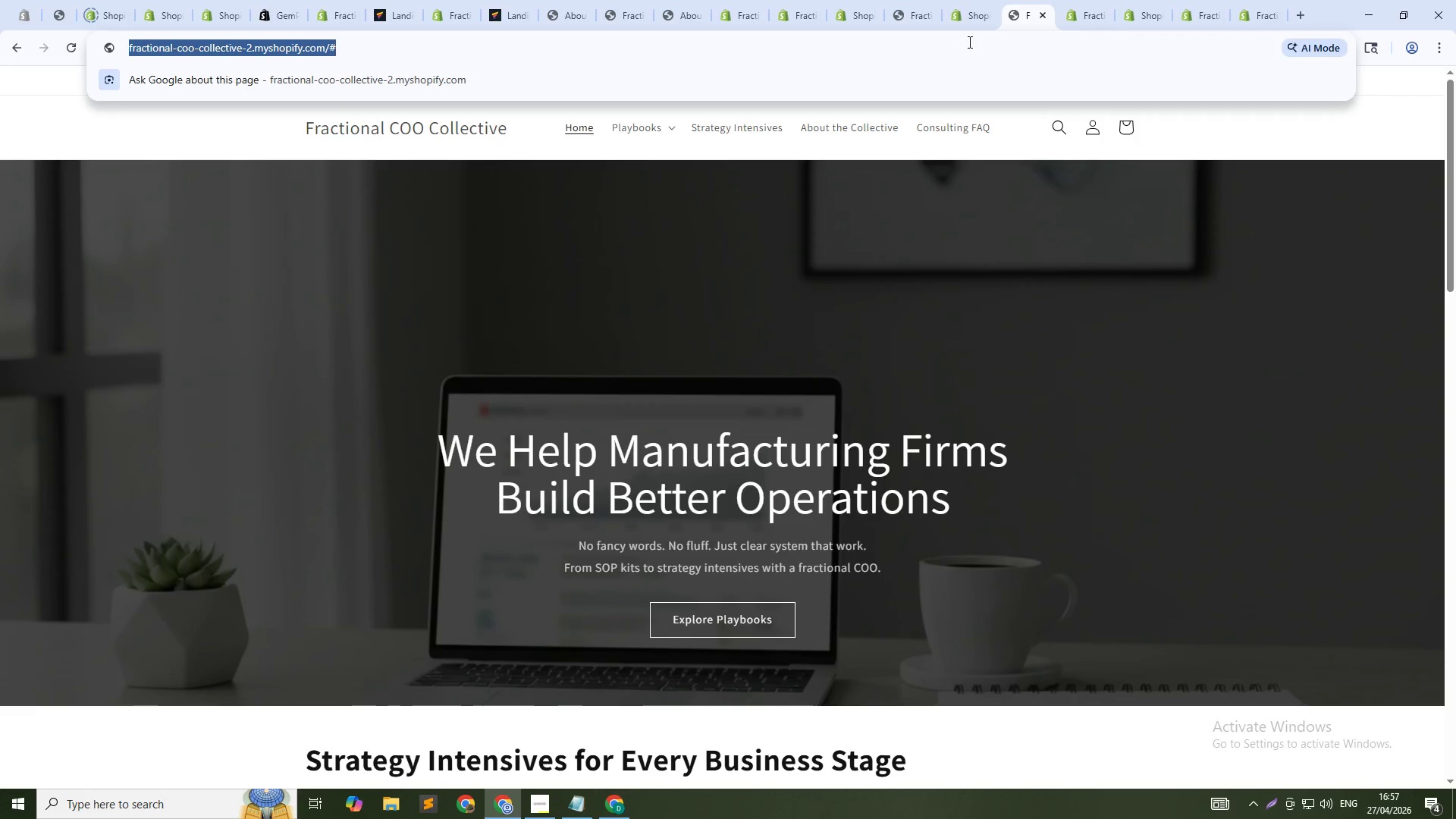 
key(NumpadEnter)
 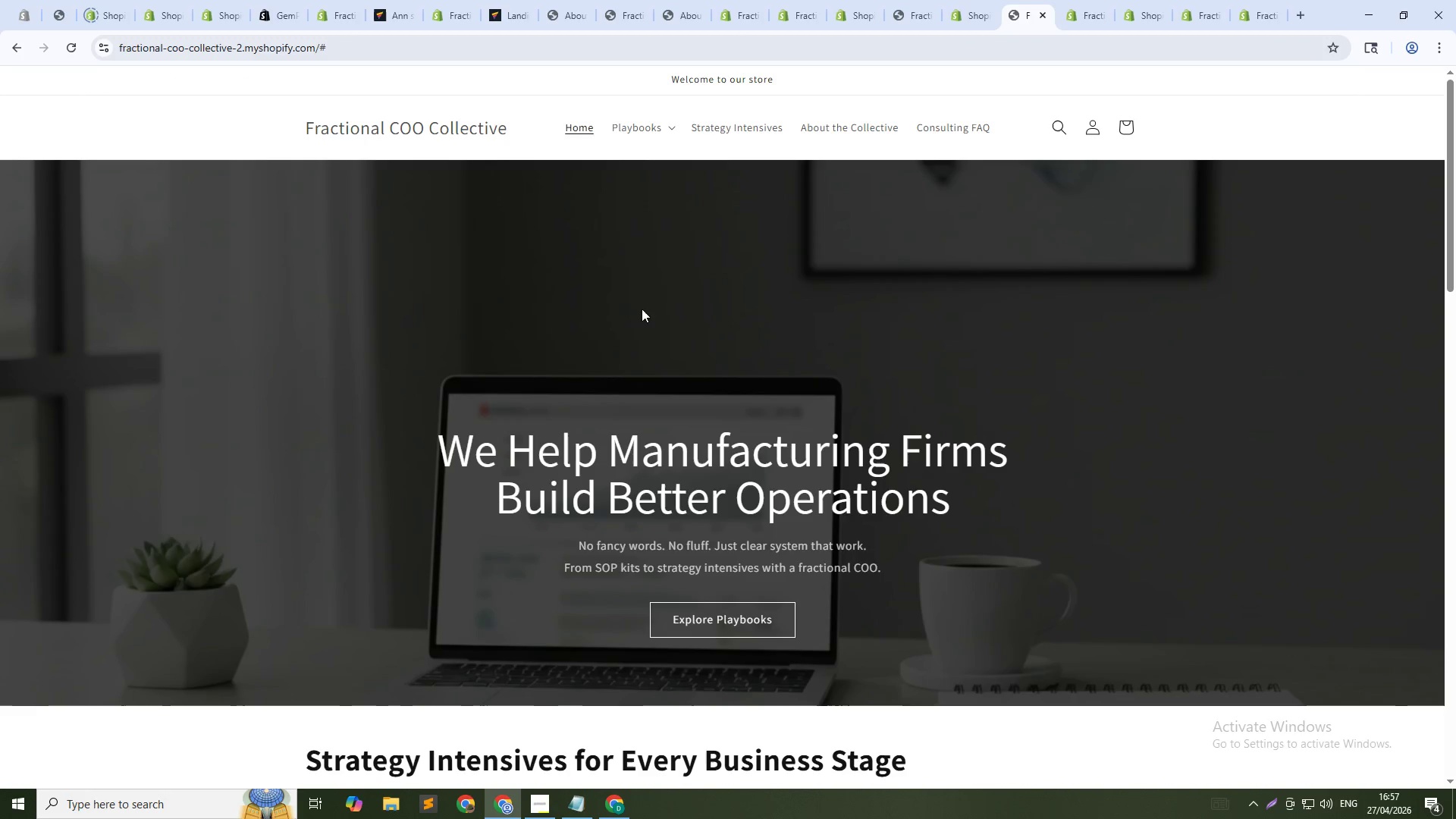 
left_click([380, 46])
 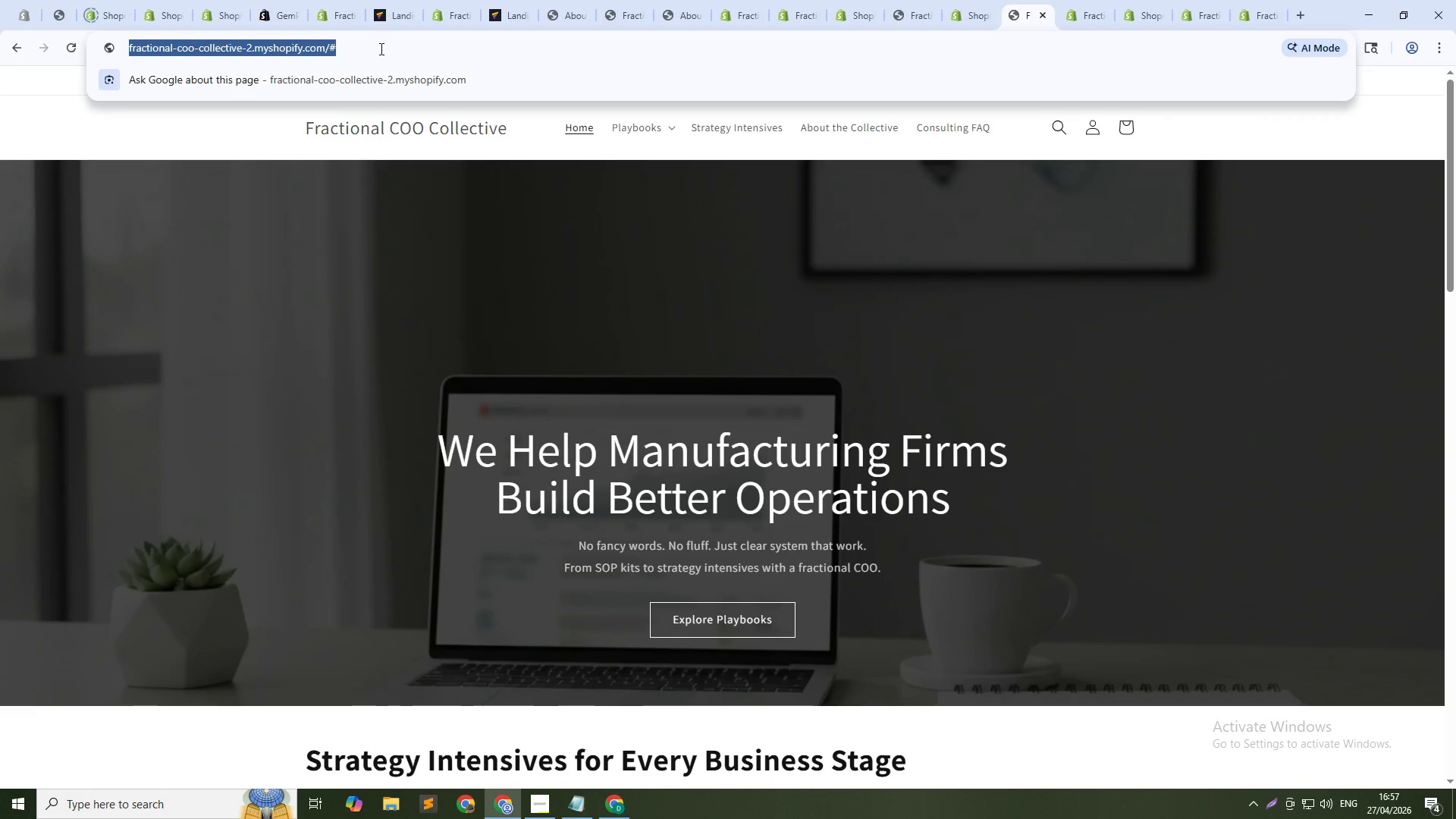 
key(ArrowDown)
 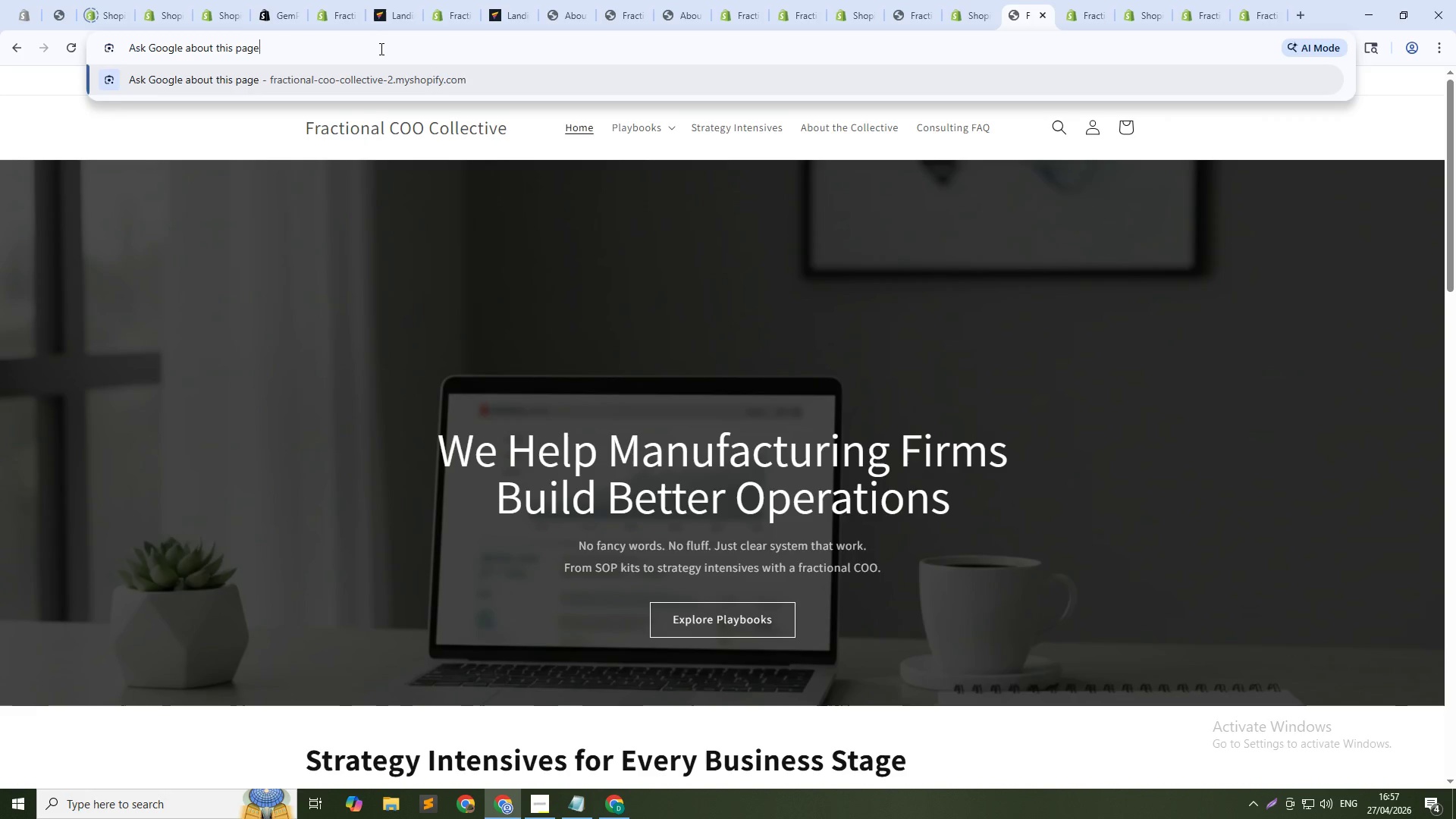 
key(ArrowRight)
 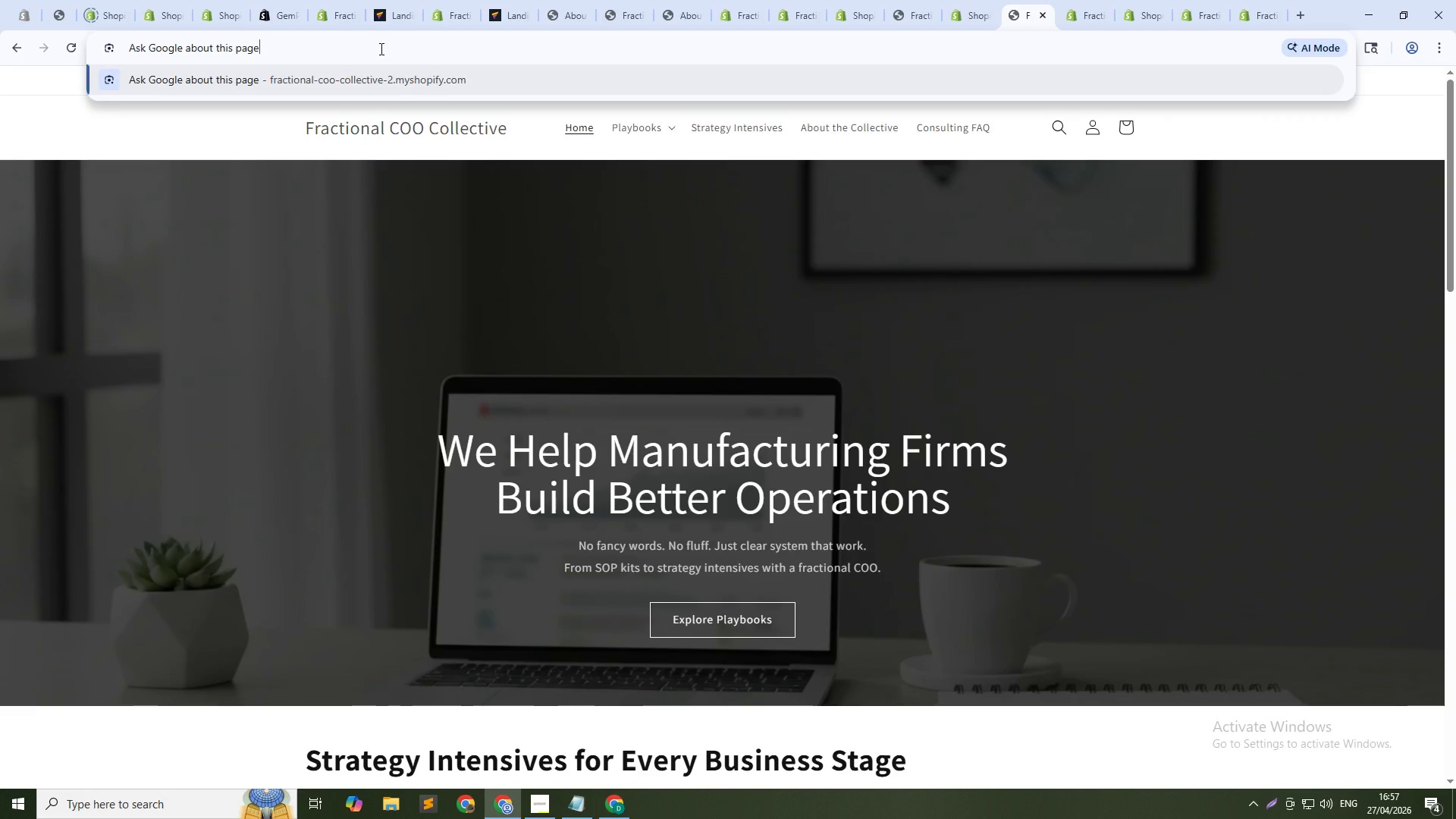 
key(ArrowUp)
 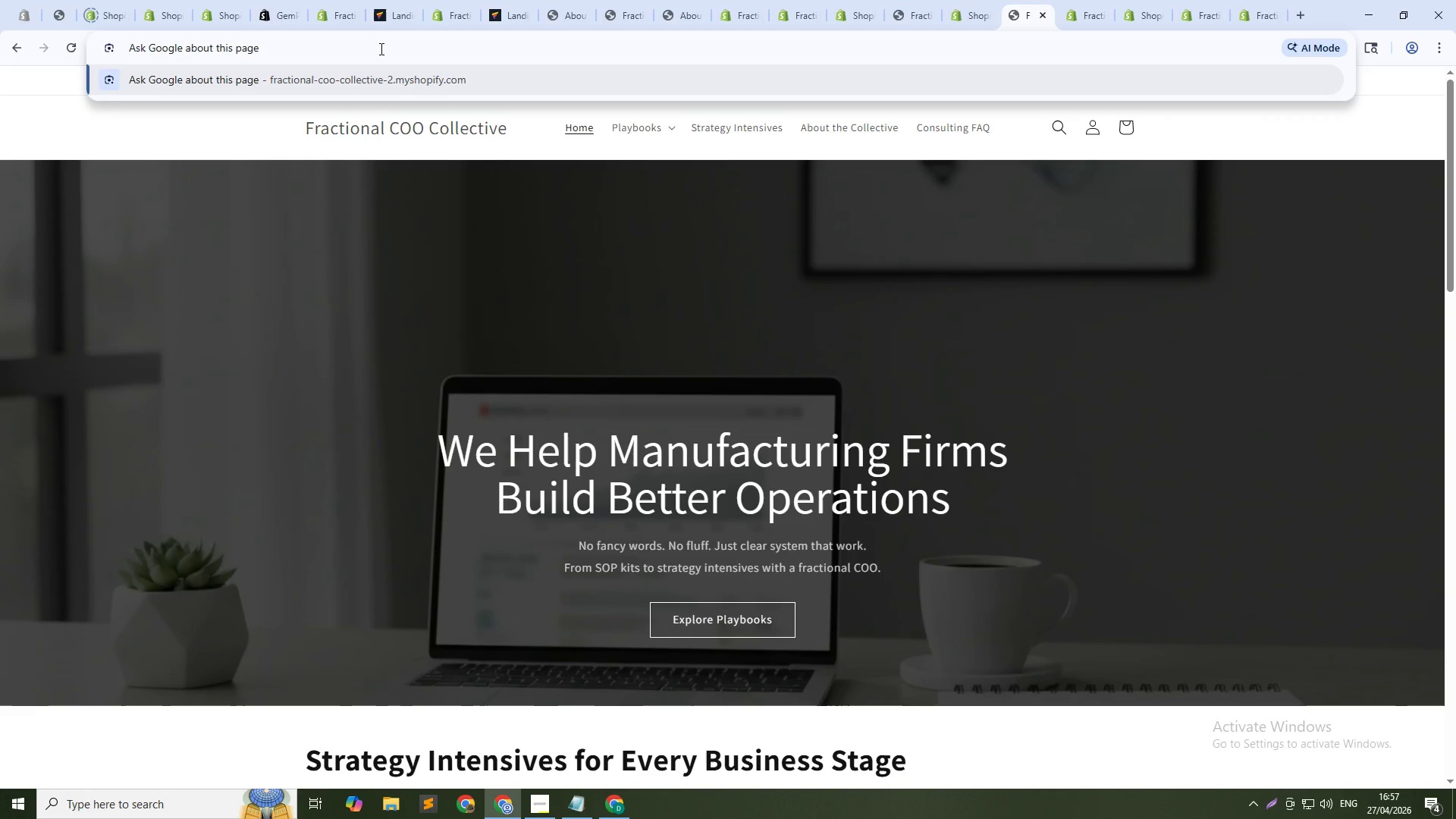 
key(ArrowDown)
 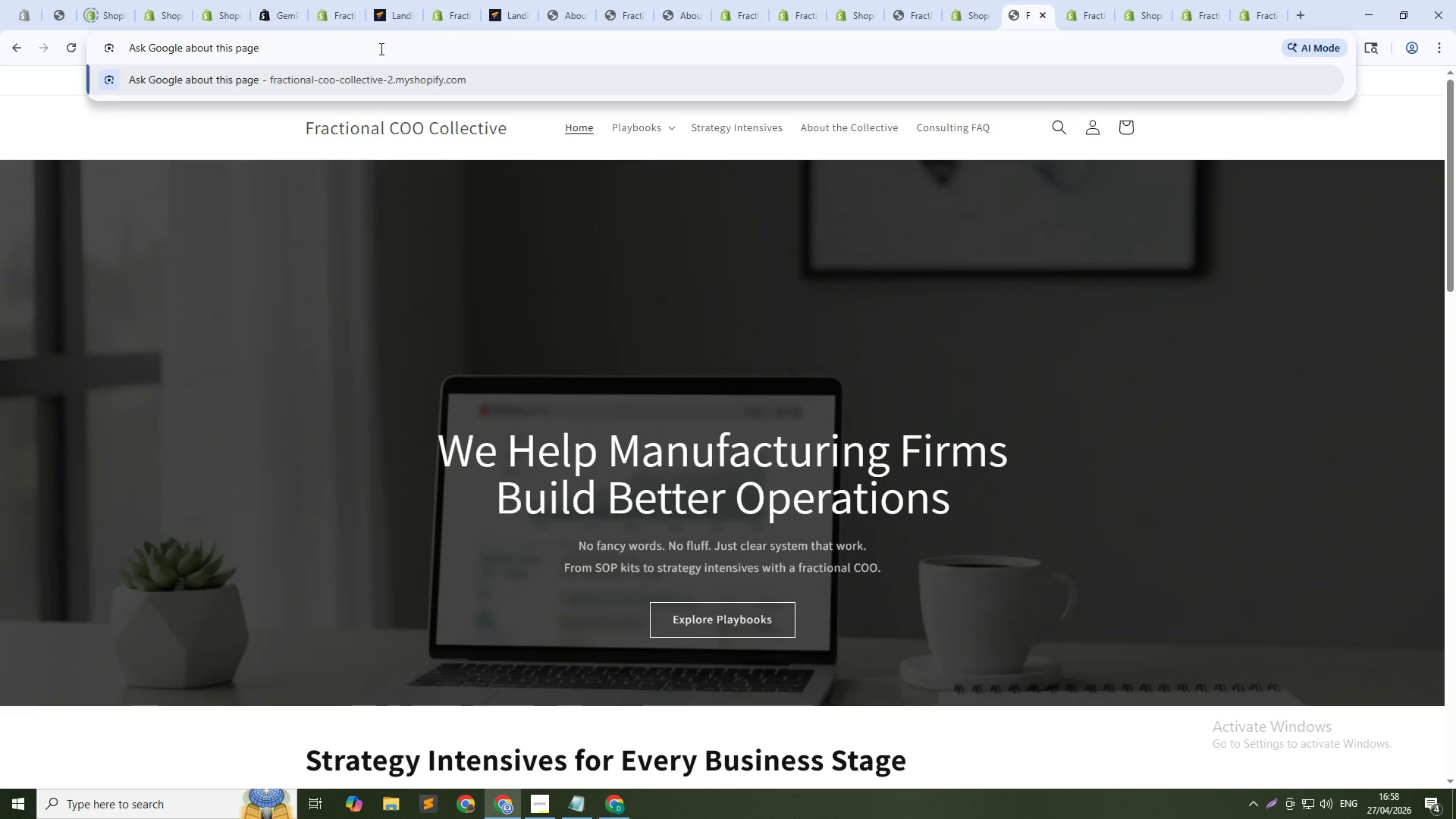 
key(Control+ControlLeft)
 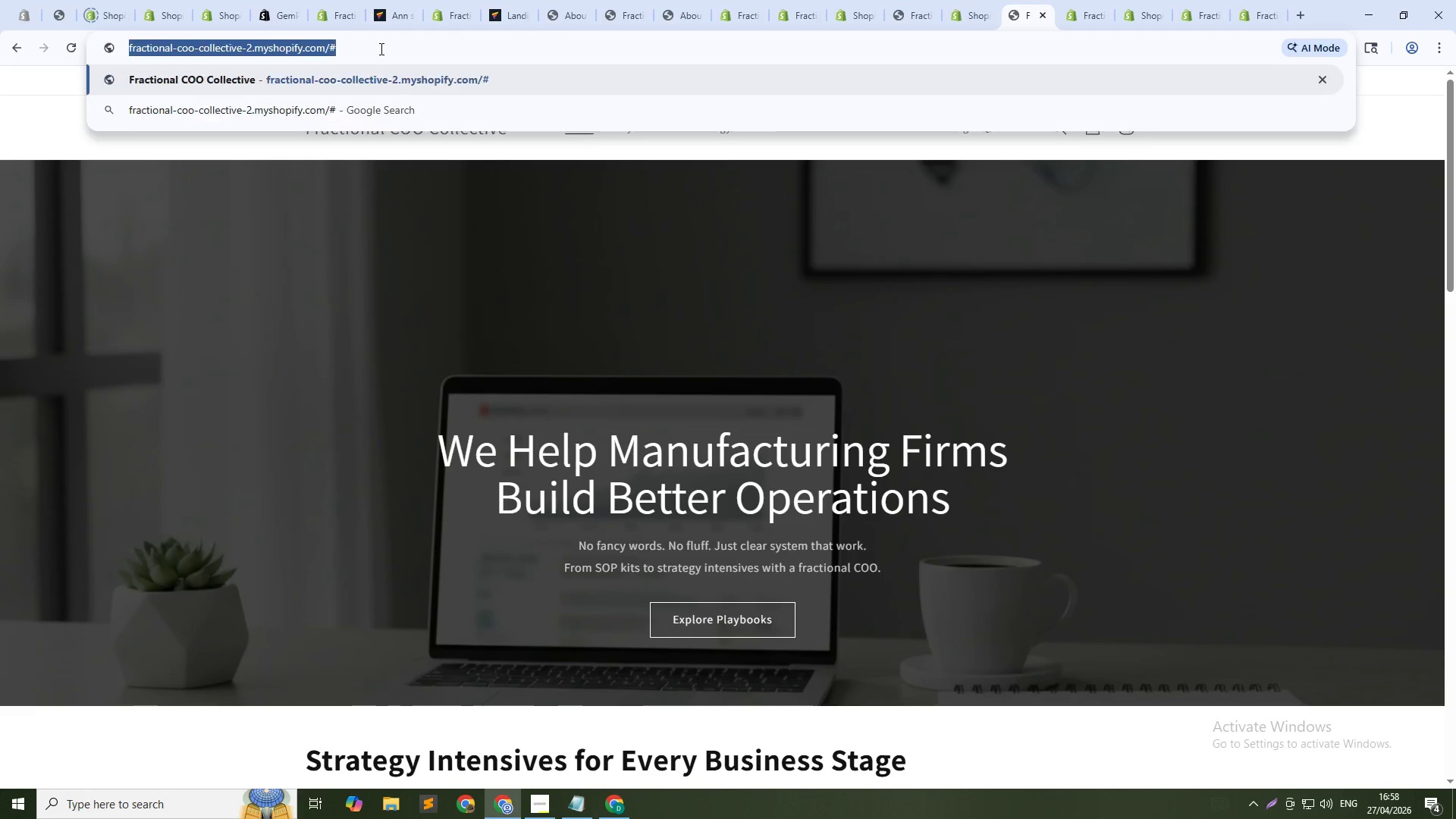 
key(Control+Z)
 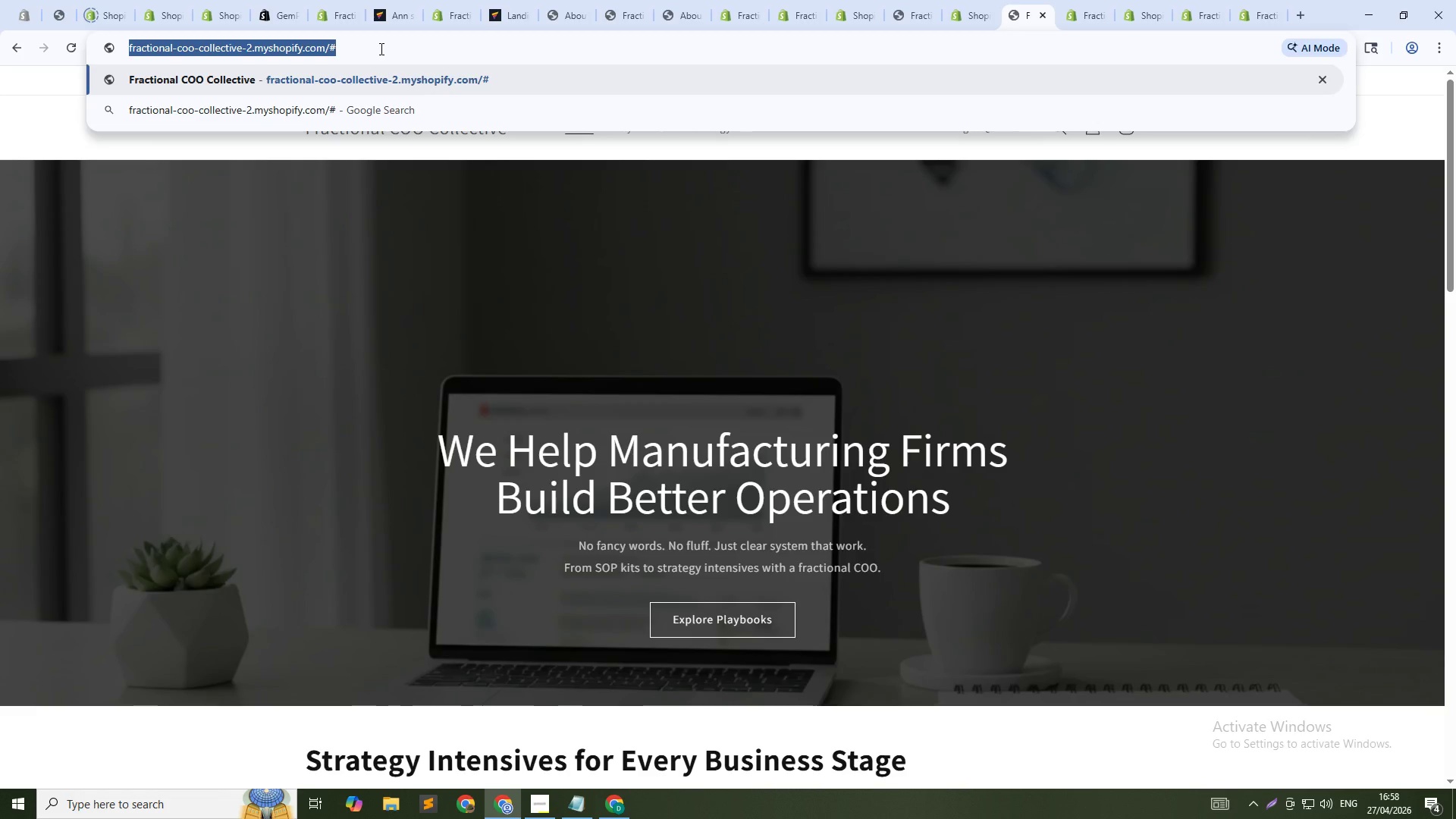 
key(ArrowRight)
 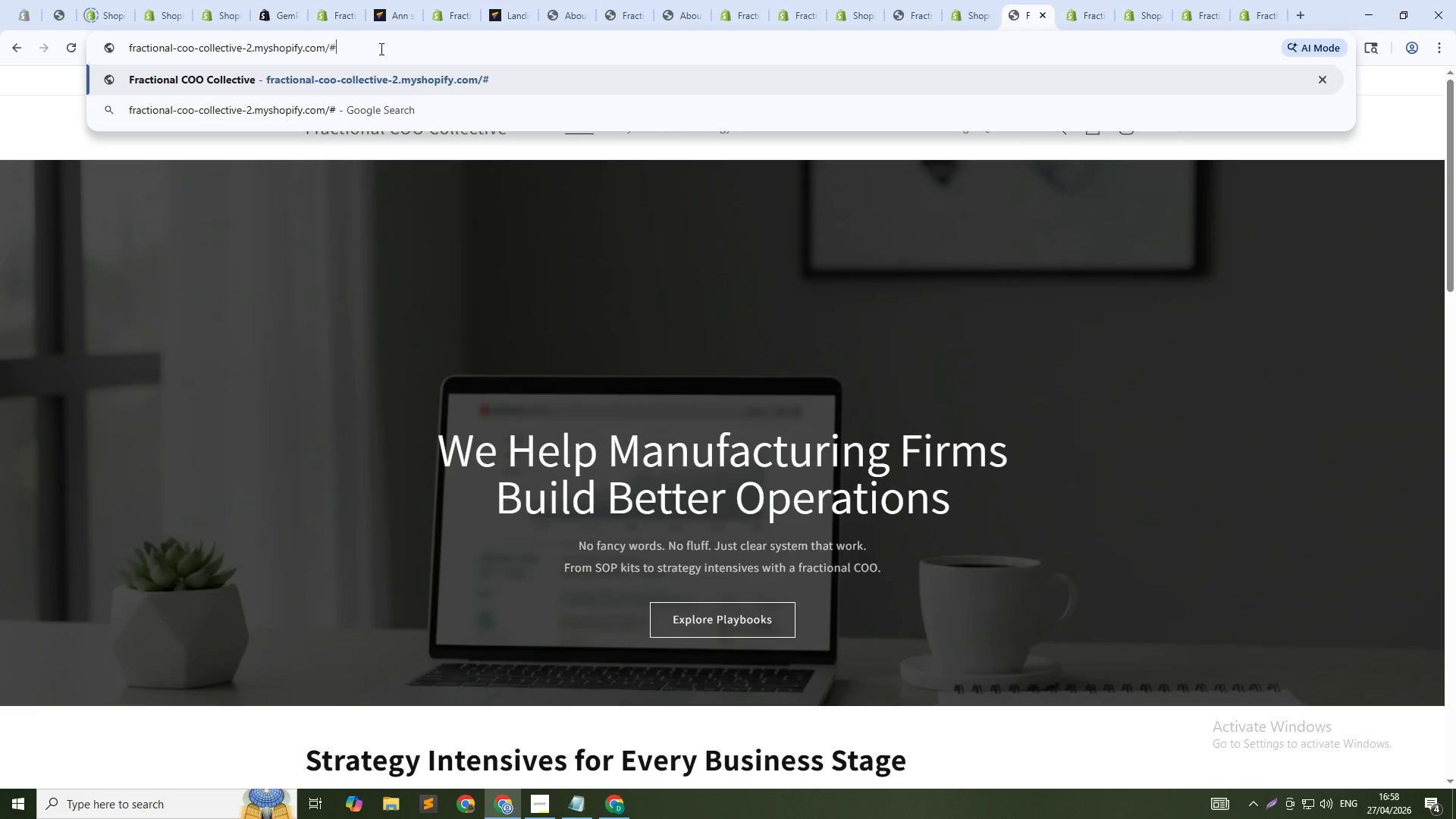 
key(Backspace)
 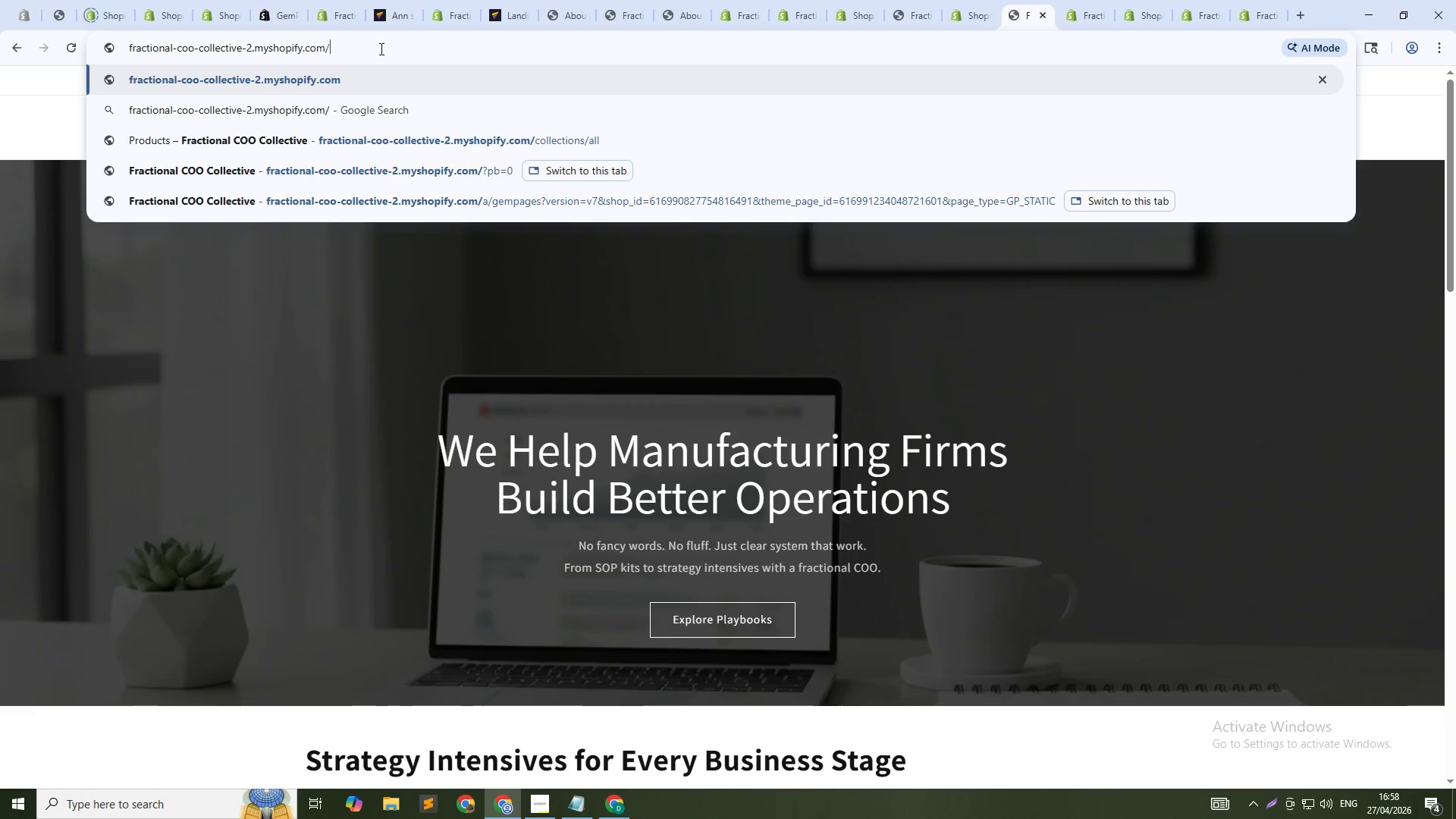 
key(Enter)
 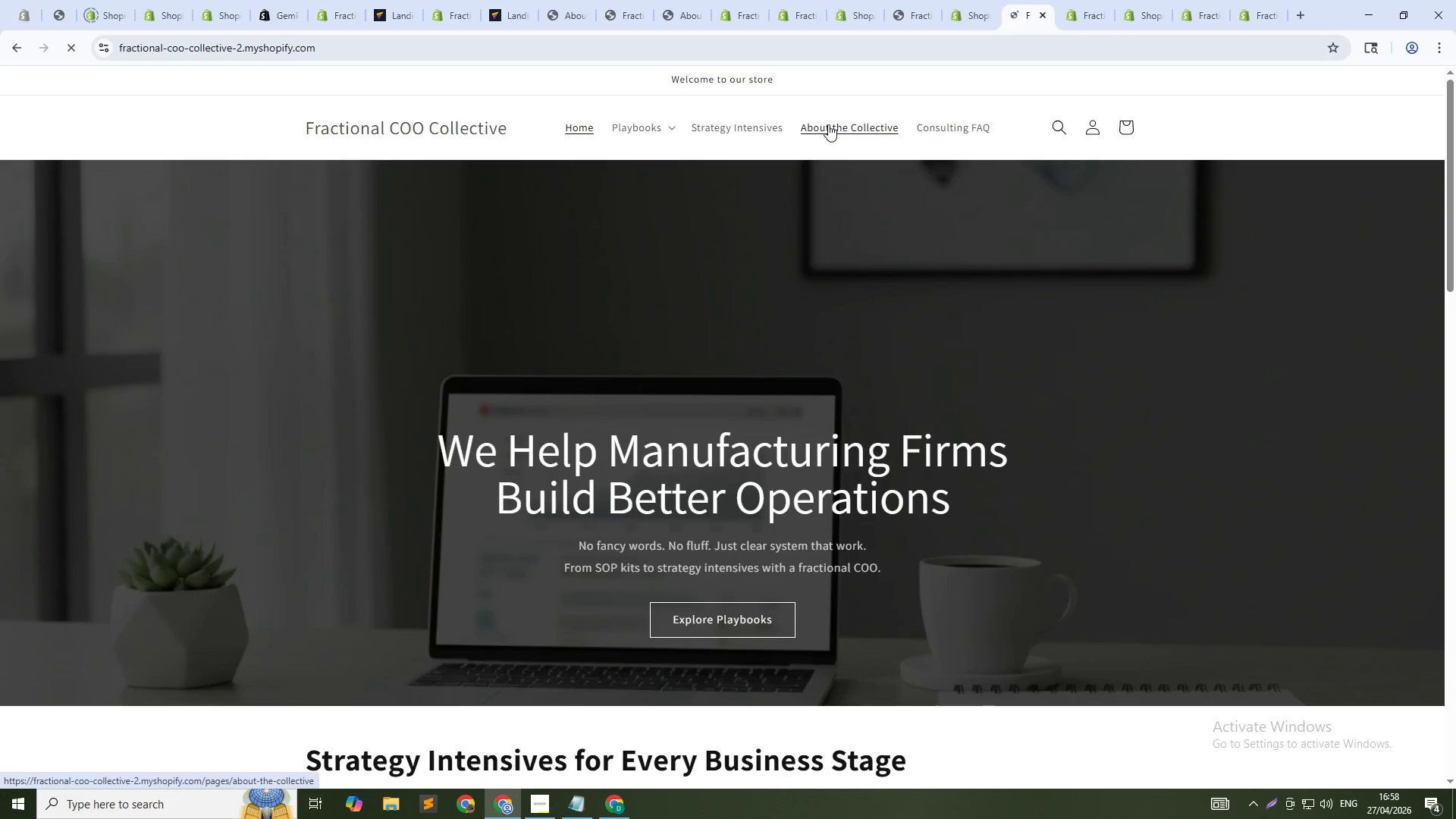 
left_click([828, 131])
 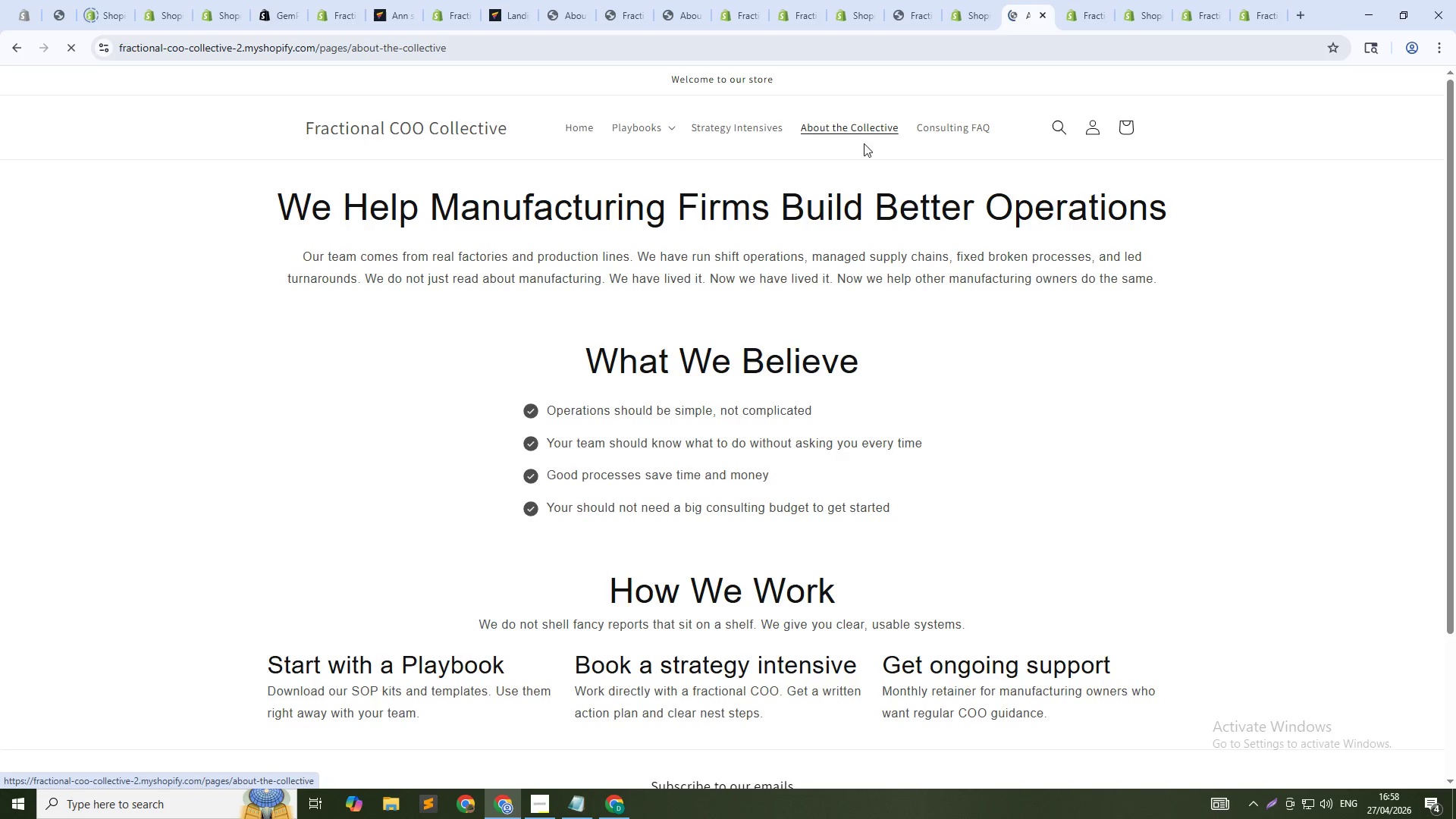 
scroll: coordinate [796, 331], scroll_direction: none, amount: 0.0
 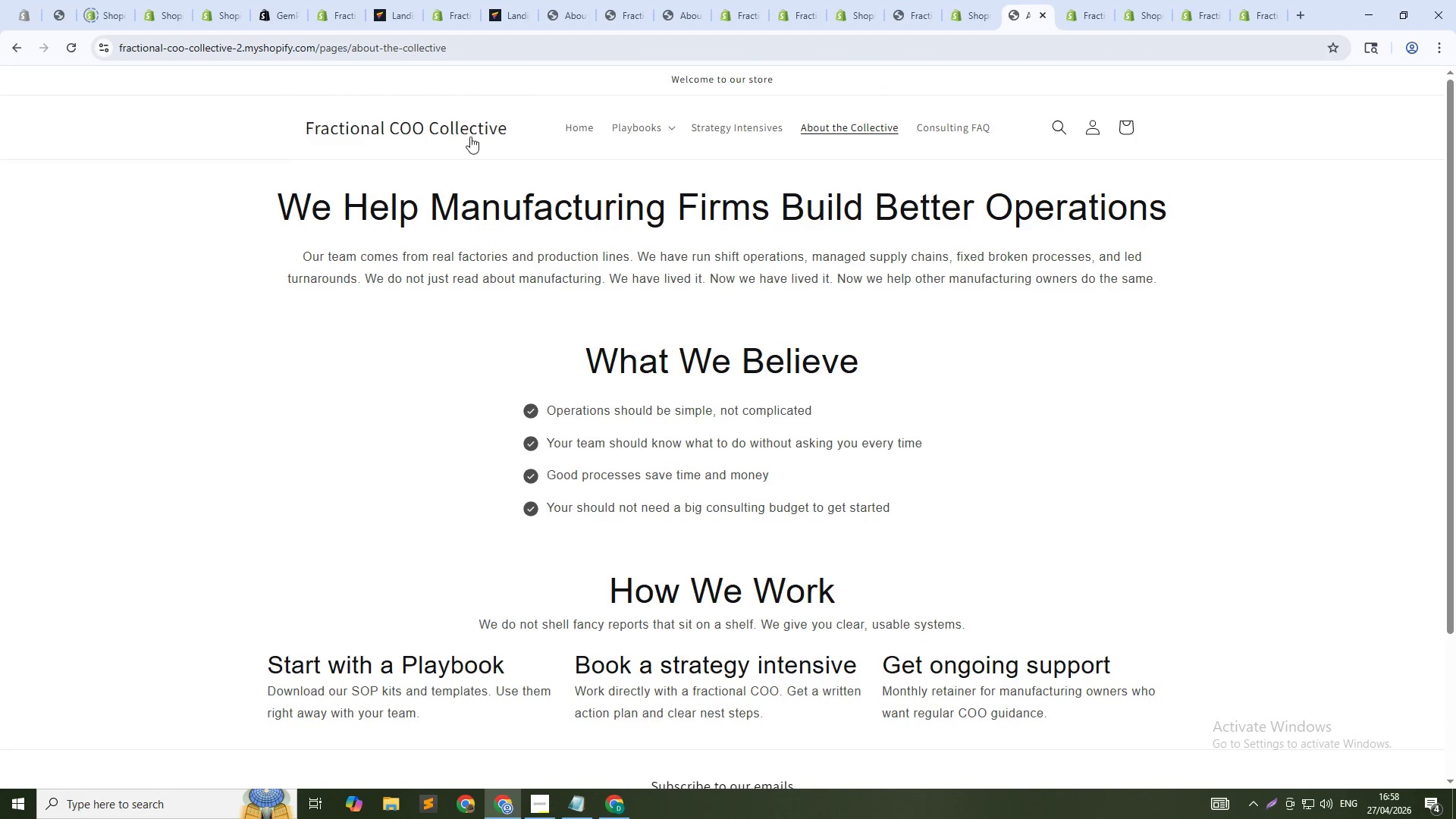 
left_click([454, 129])
 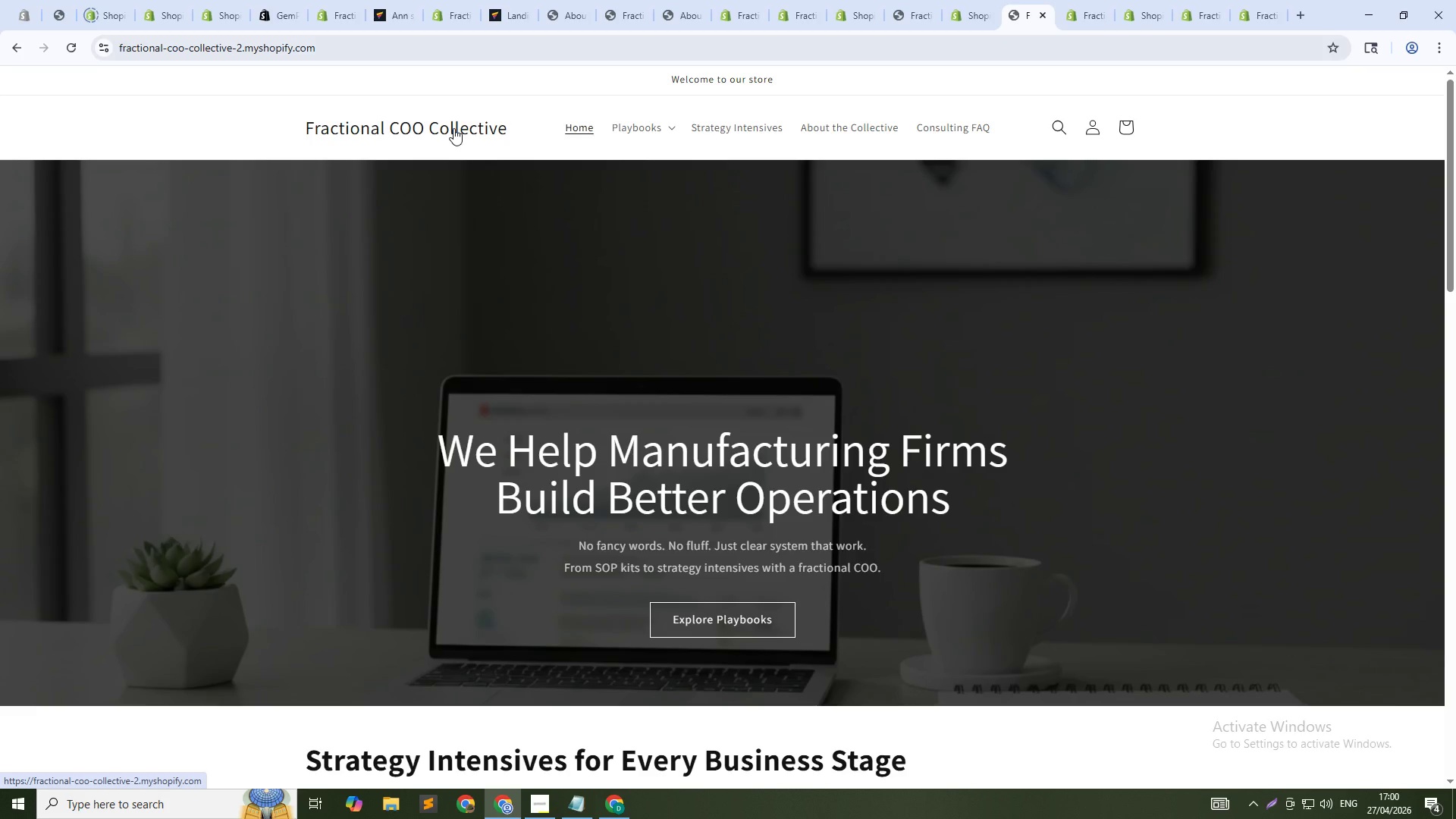 
wait(145.83)
 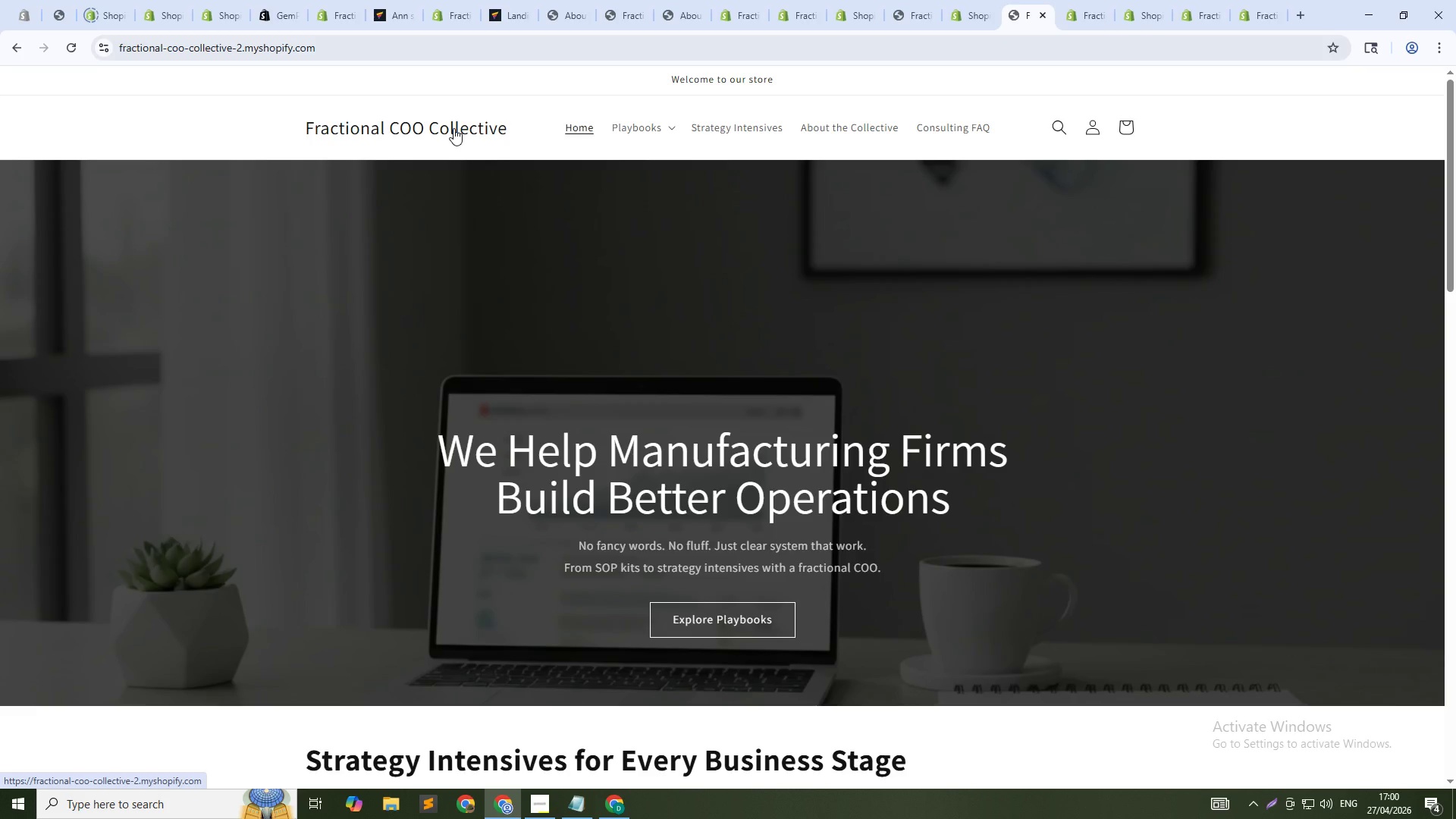 
key(Alt+AltLeft)
 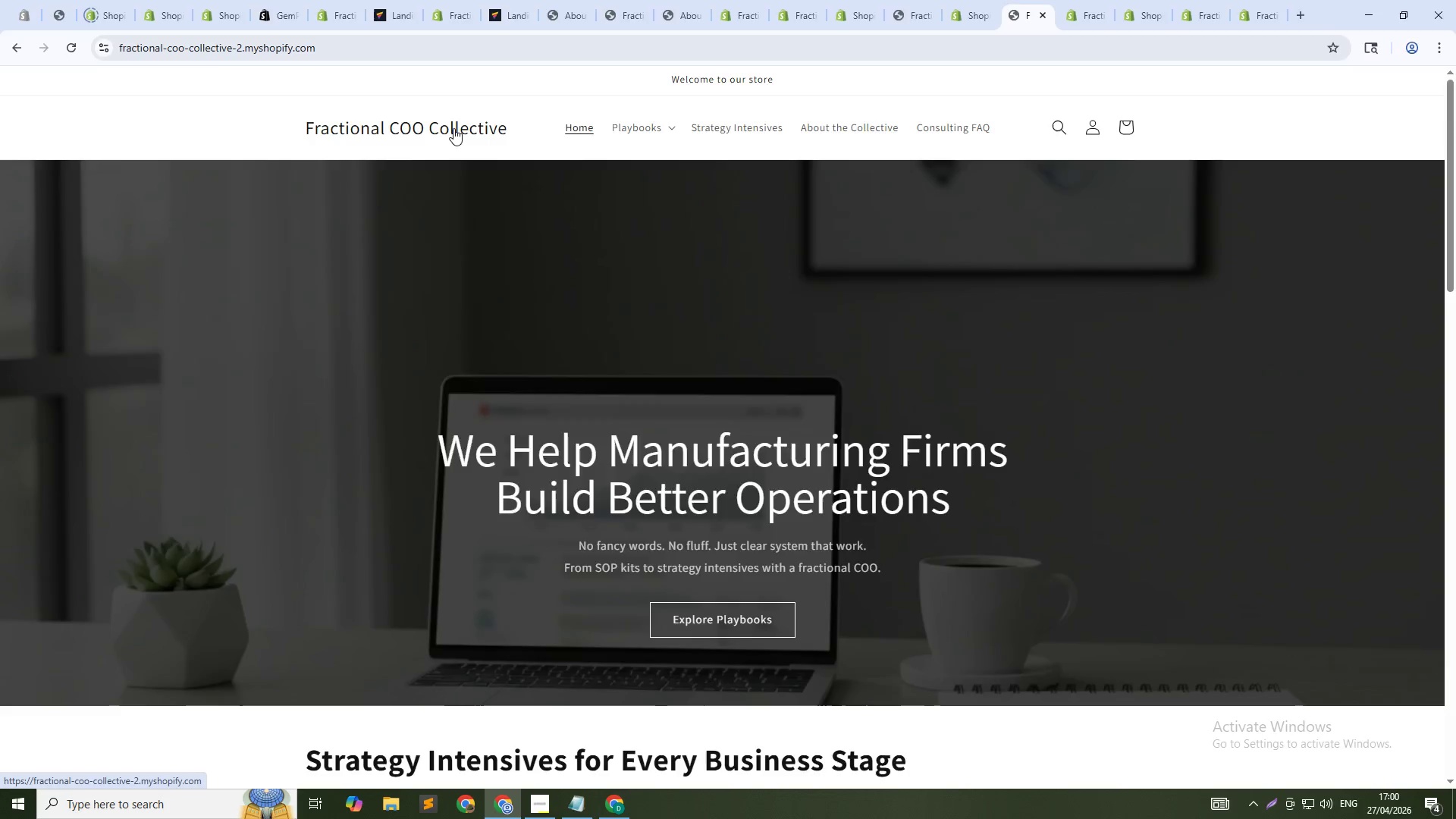 
key(Alt+Tab)